 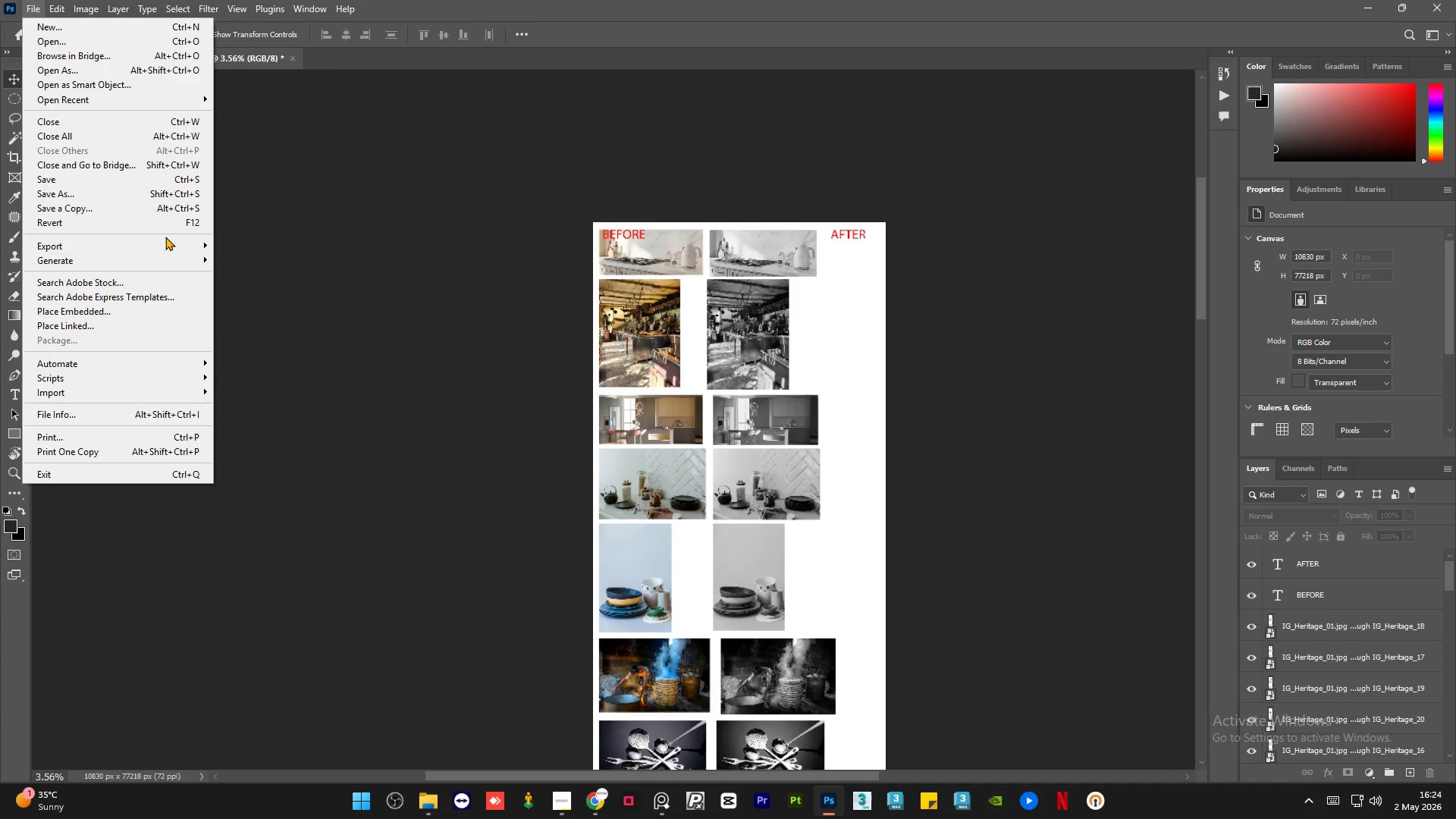 
left_click([287, 262])
 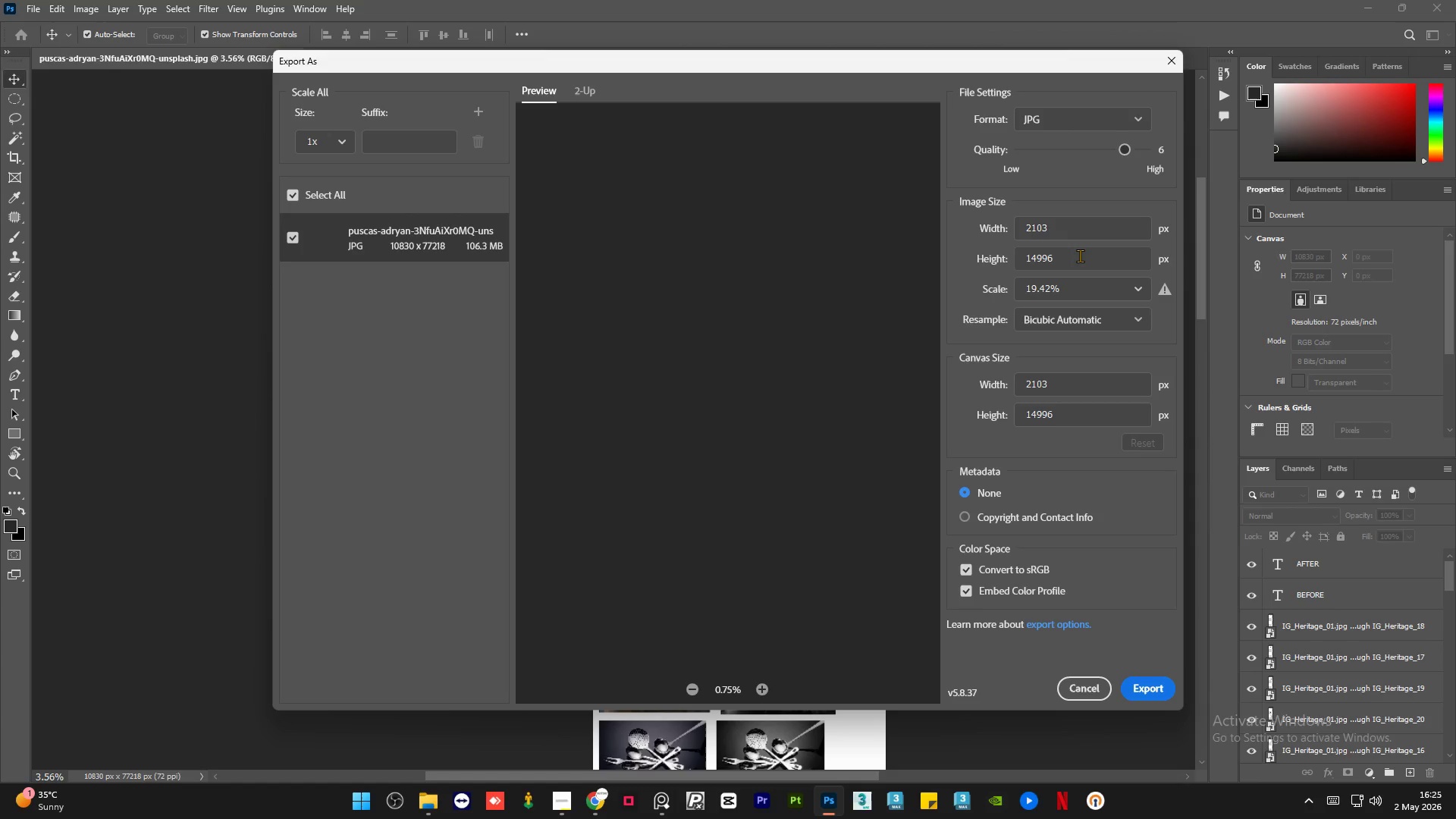 
wait(53.28)
 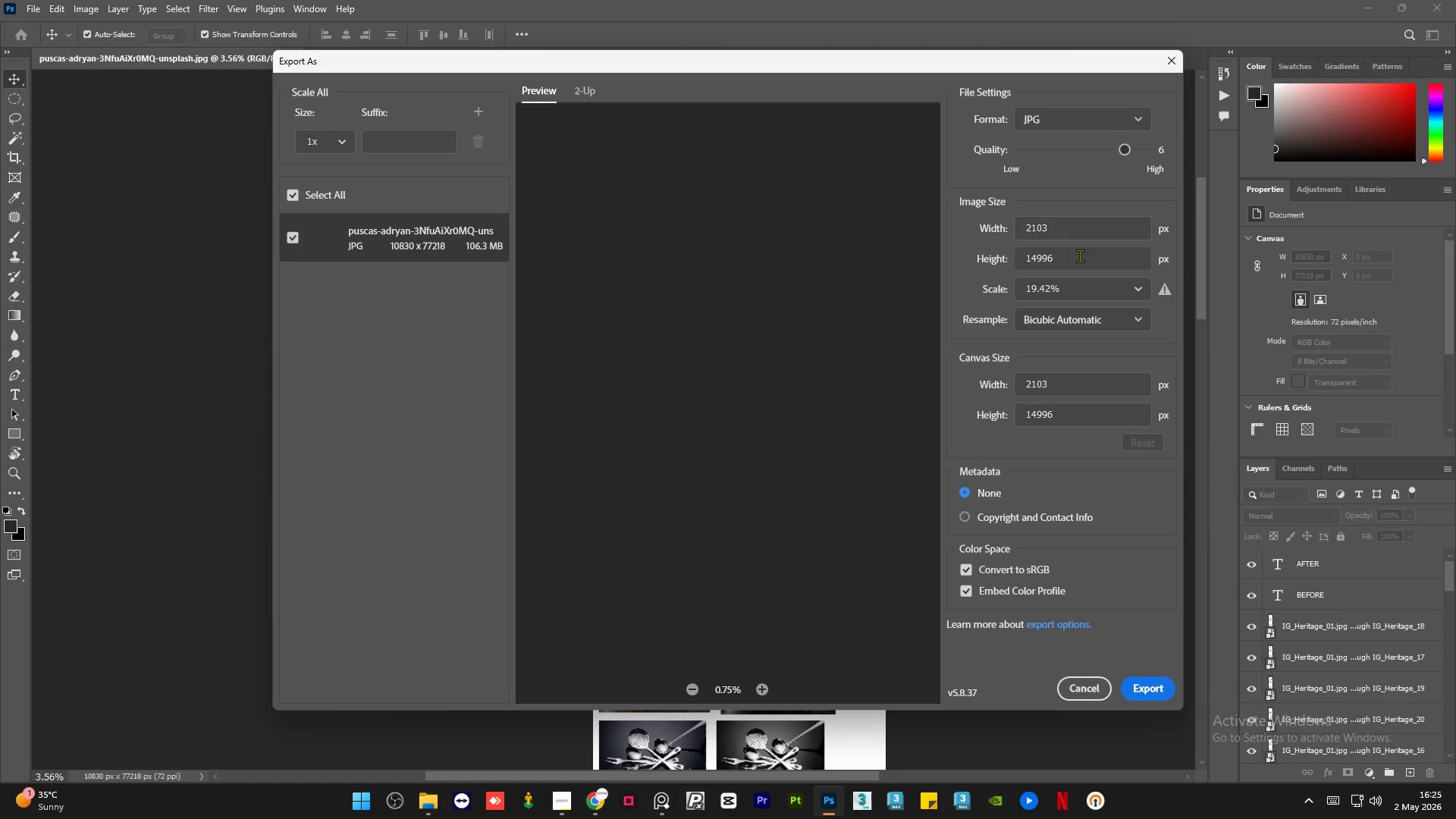 
double_click([1090, 265])
 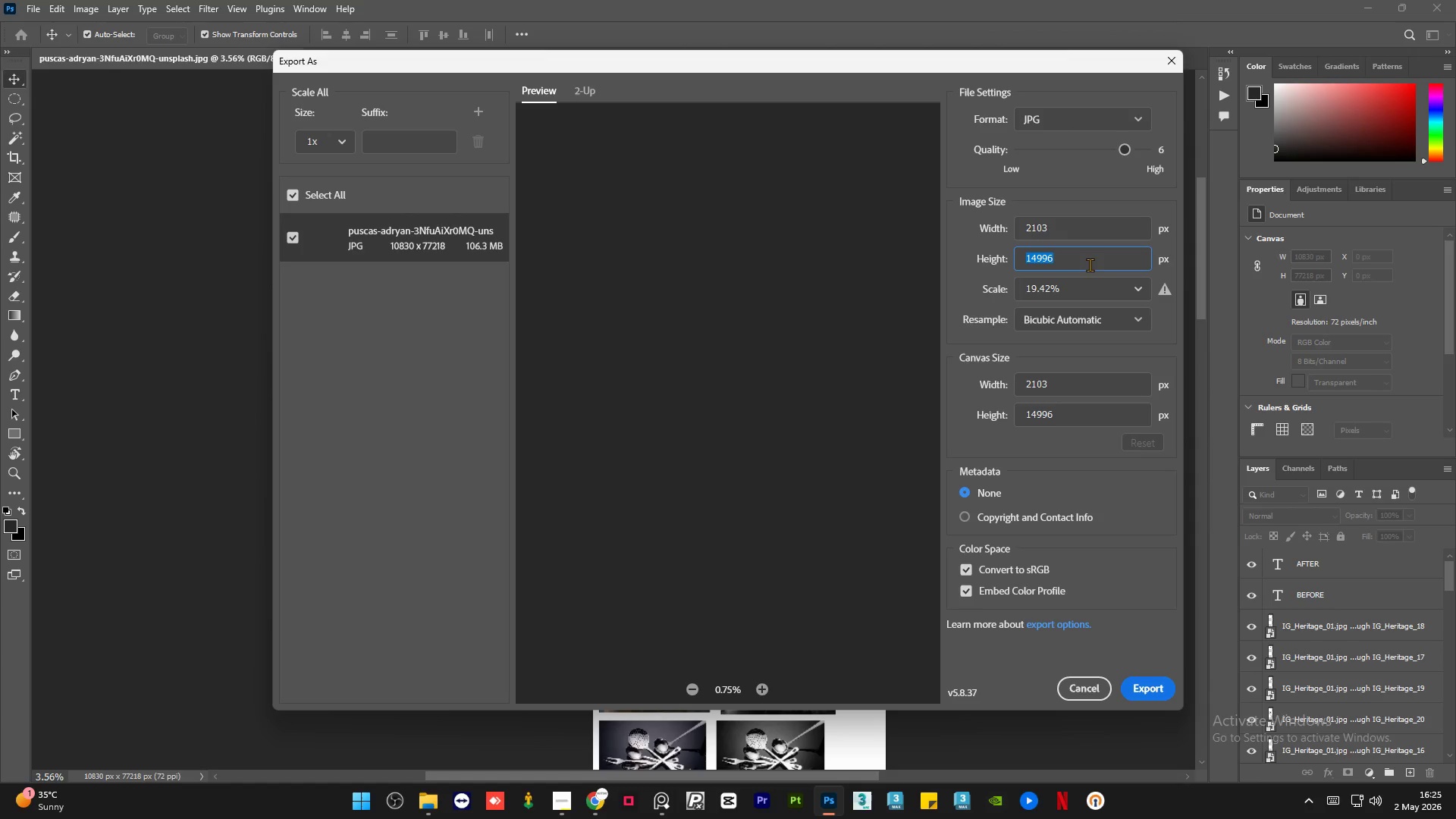 
key(Numpad5)